 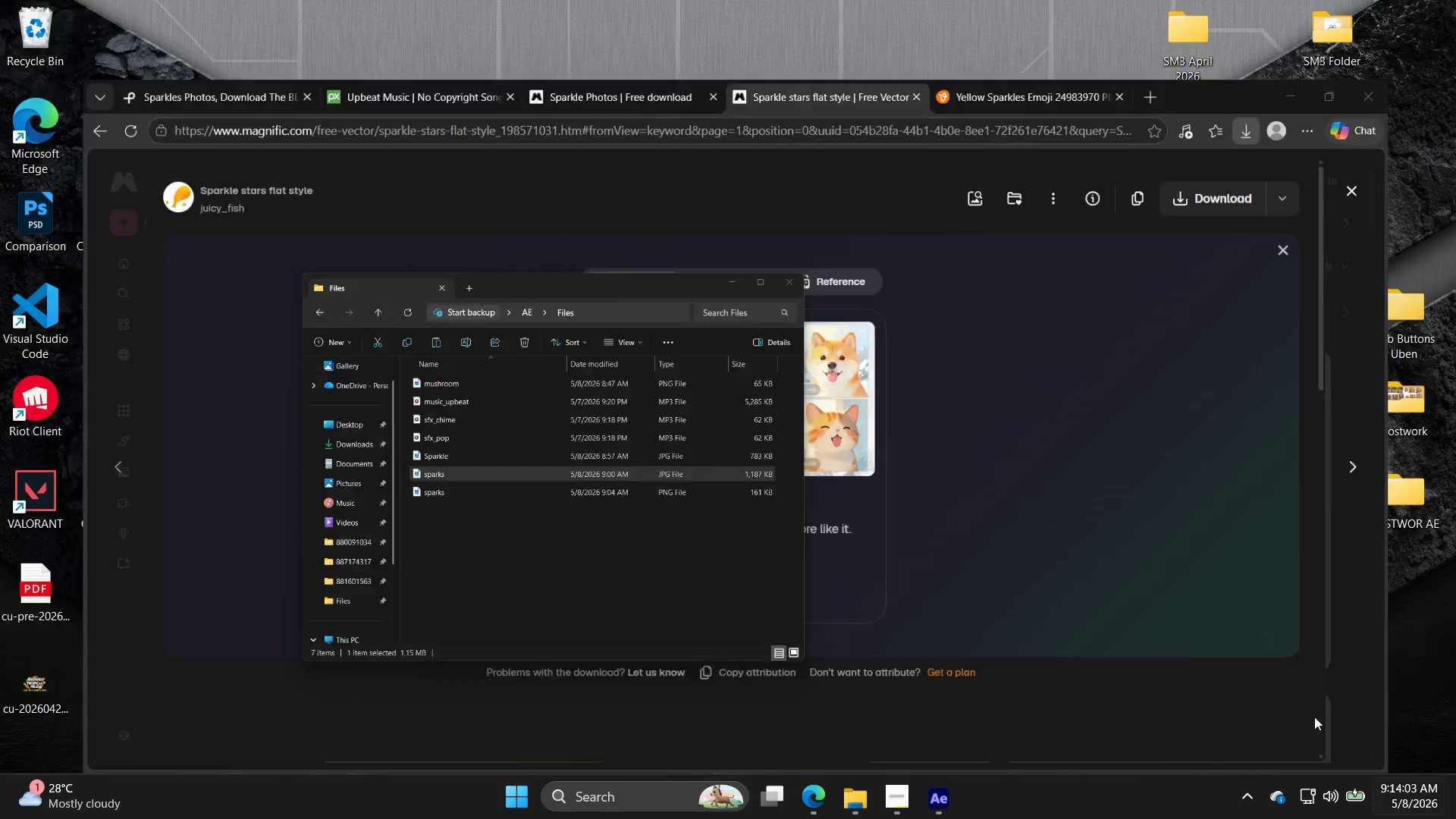 
double_click([619, 292])
 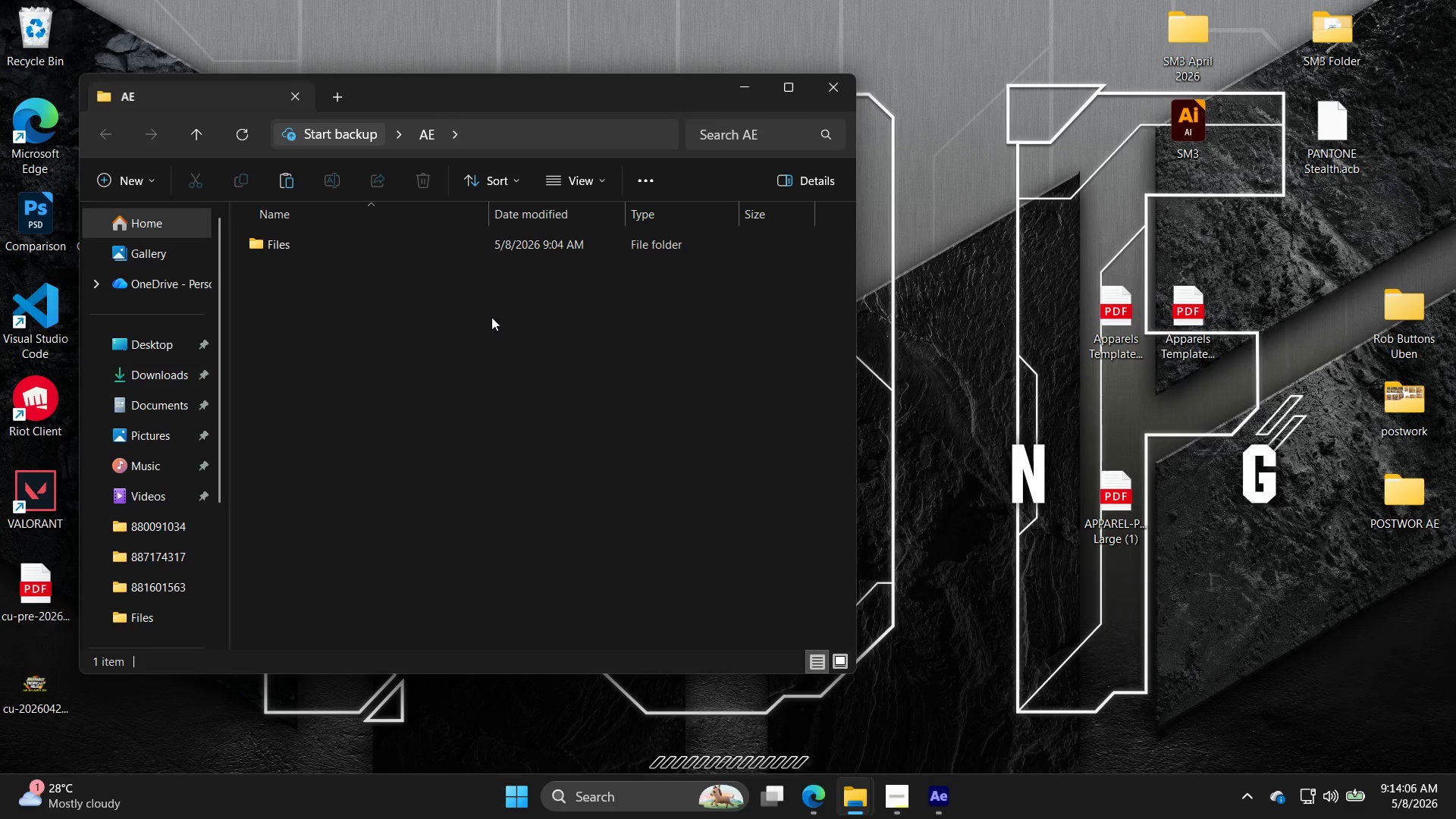 
left_click([436, 240])
 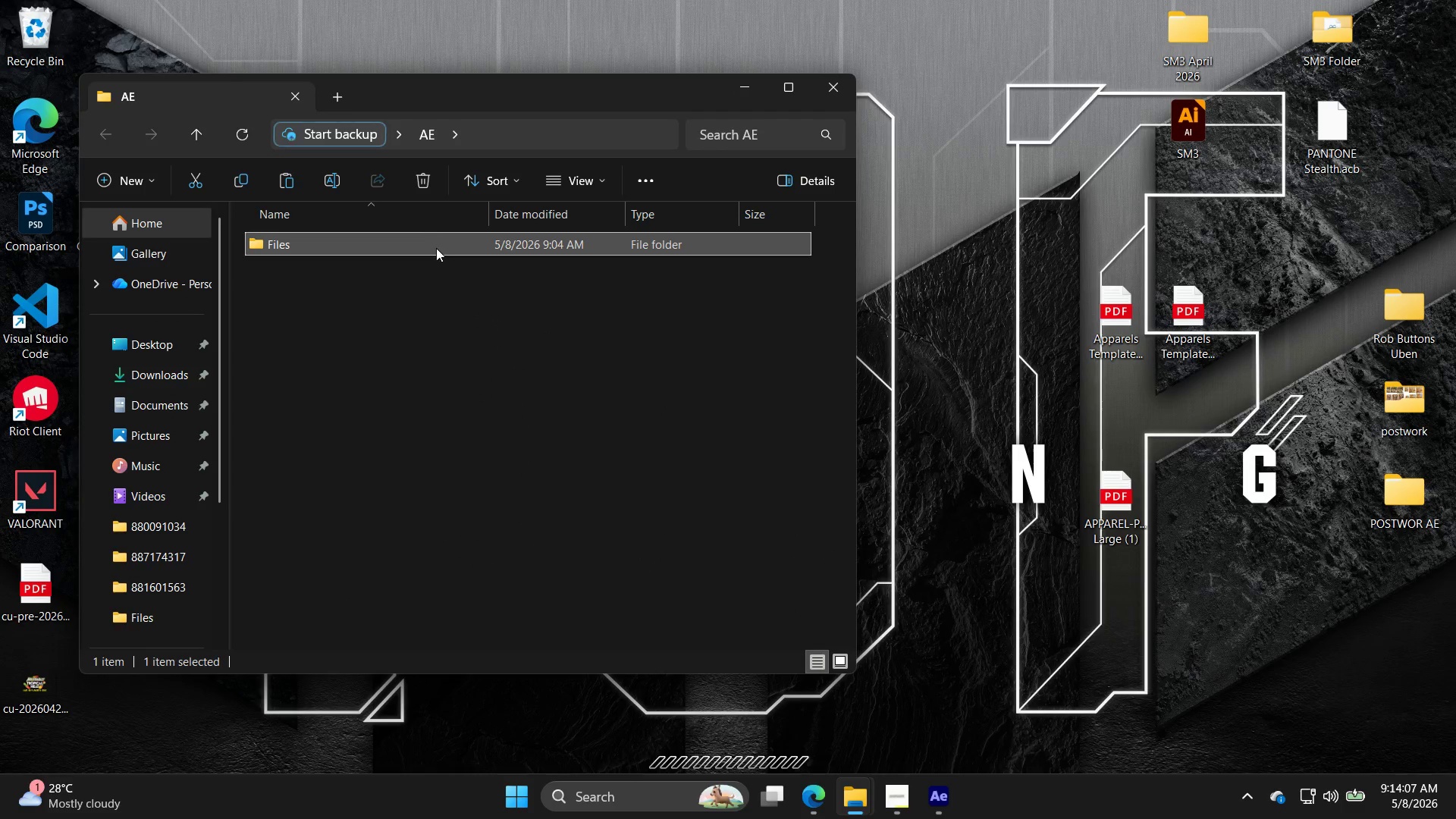 
key(Control+C)
 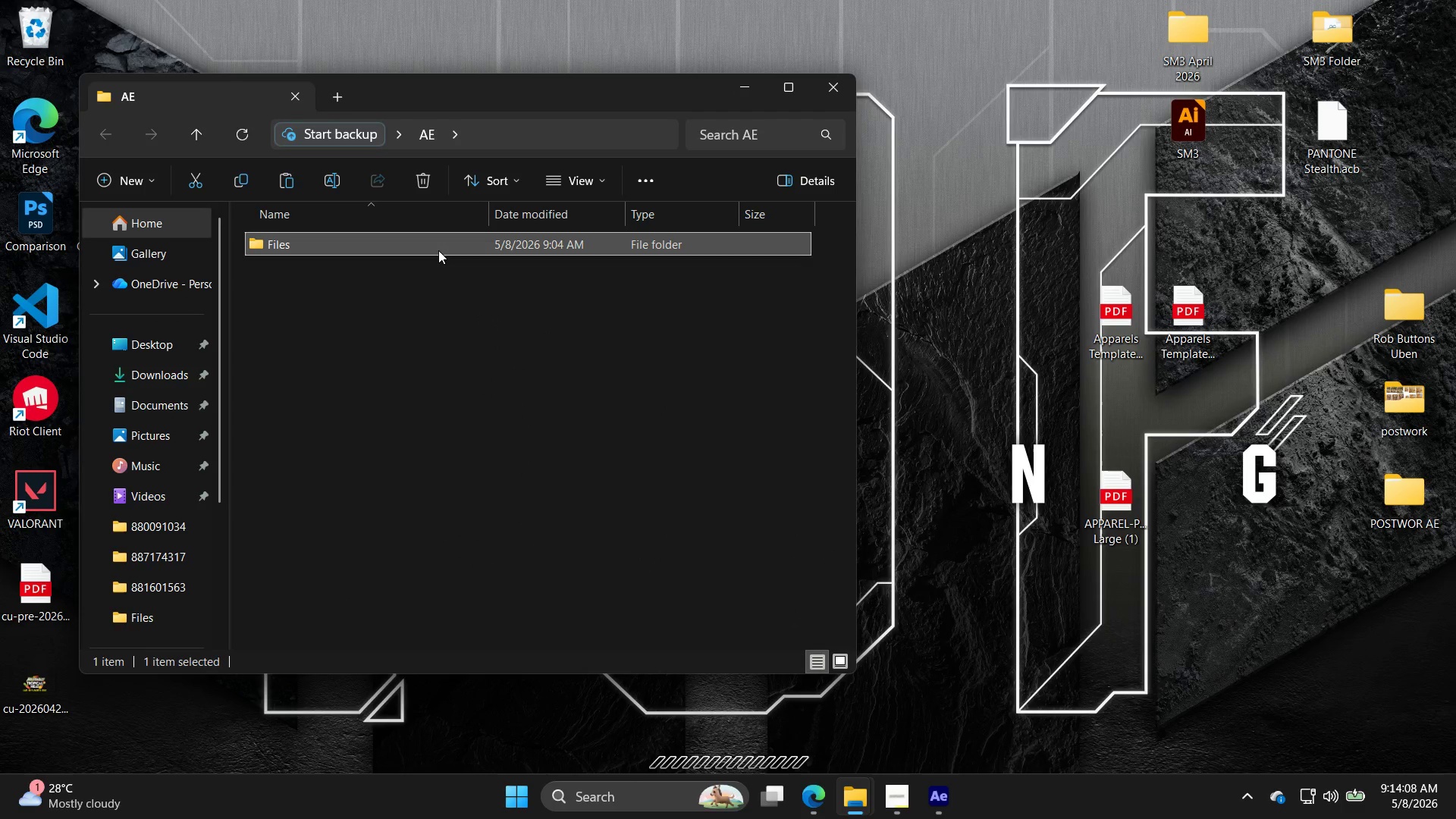 
key(Control+V)
 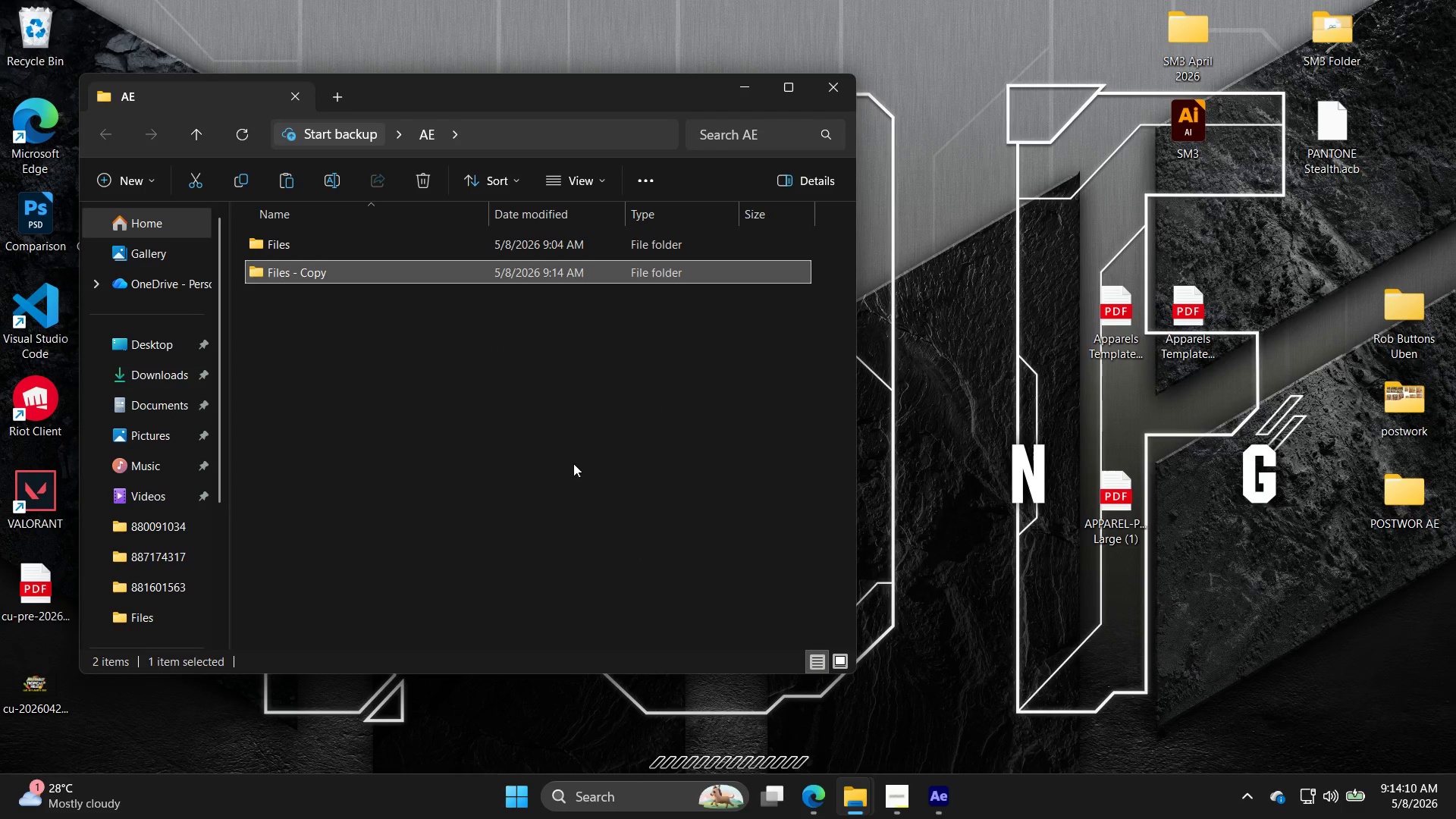 
right_click([372, 275])
 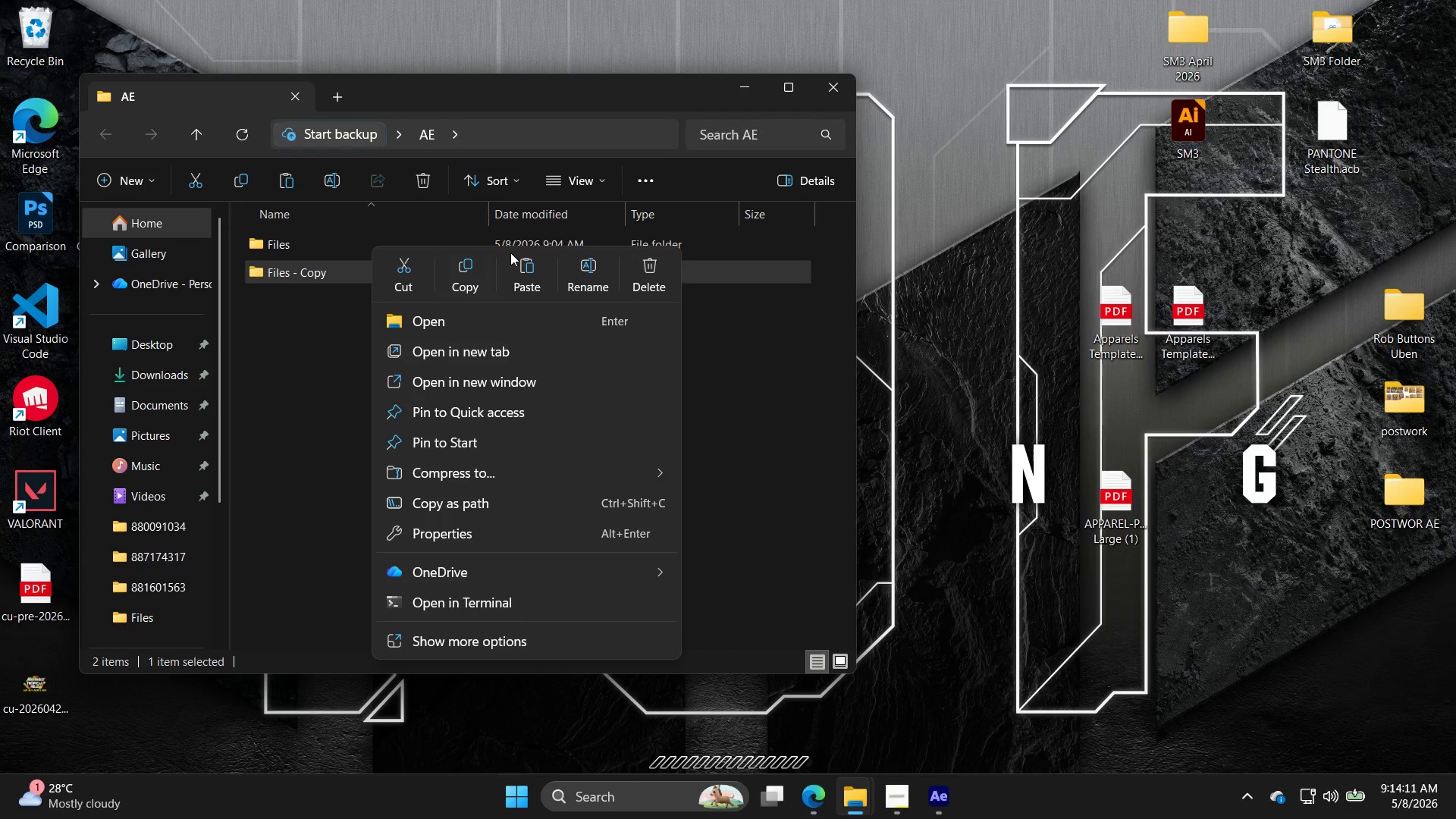 
left_click([523, 273])
 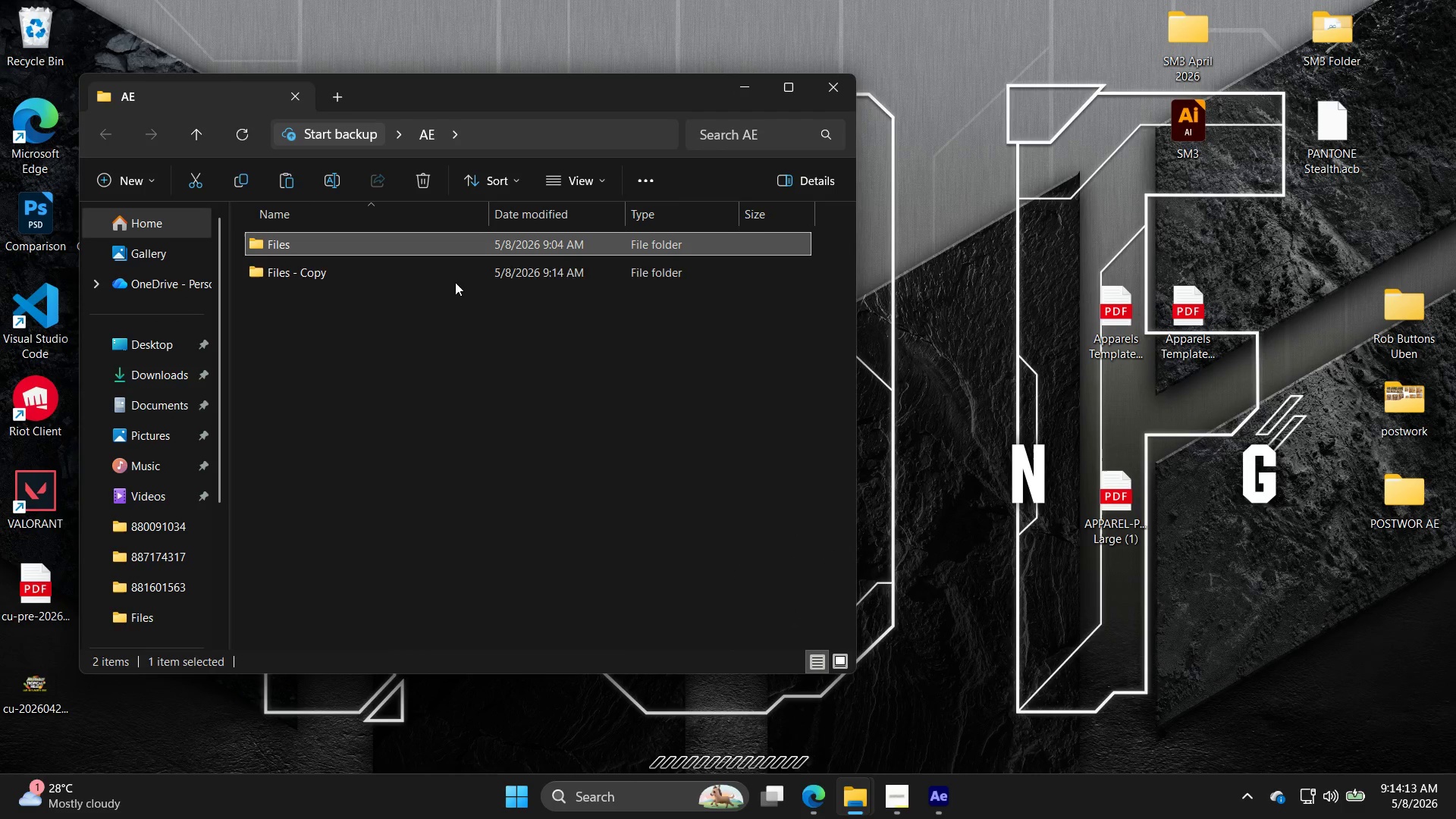 
double_click([436, 271])
 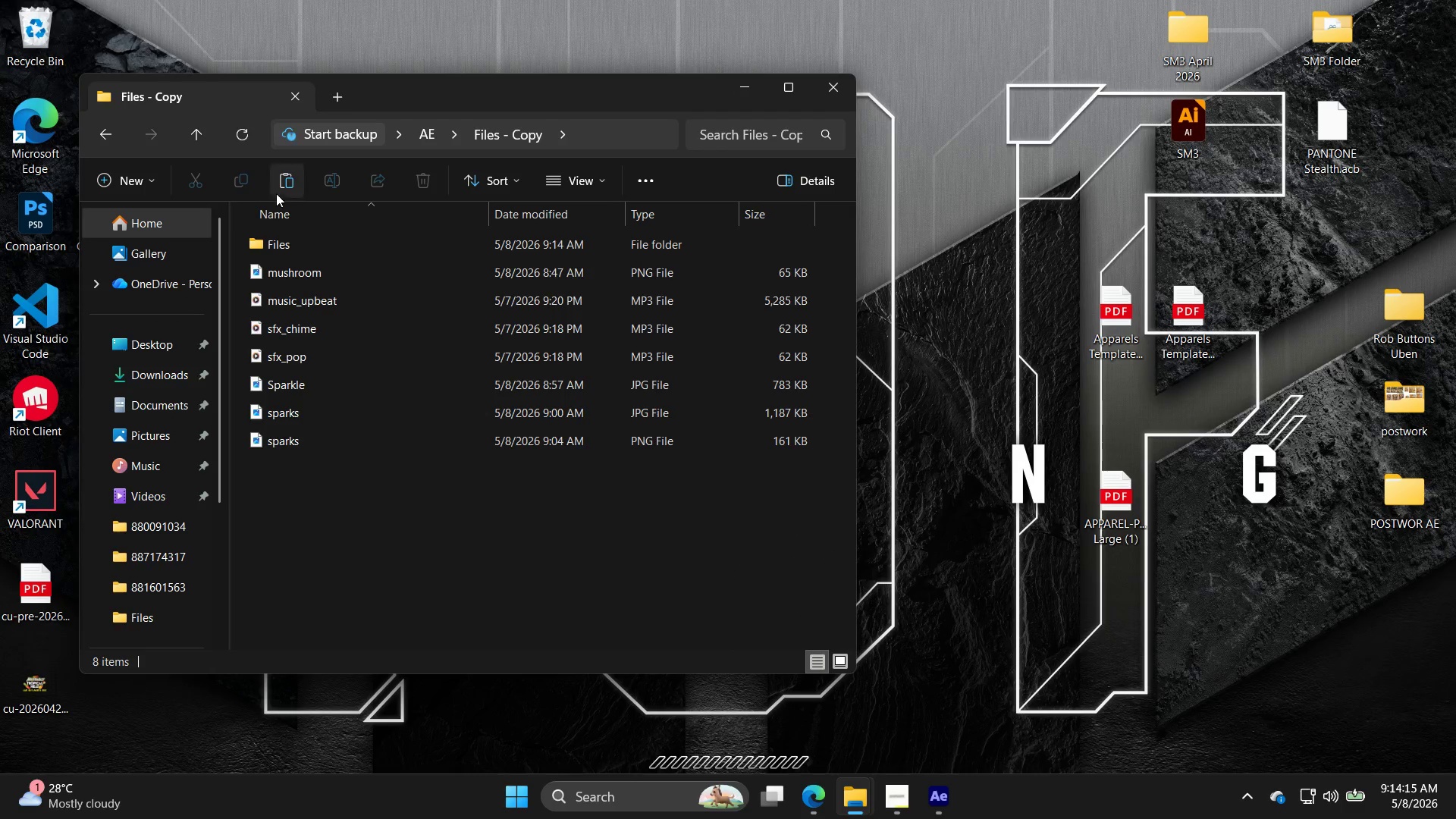 
left_click([285, 239])
 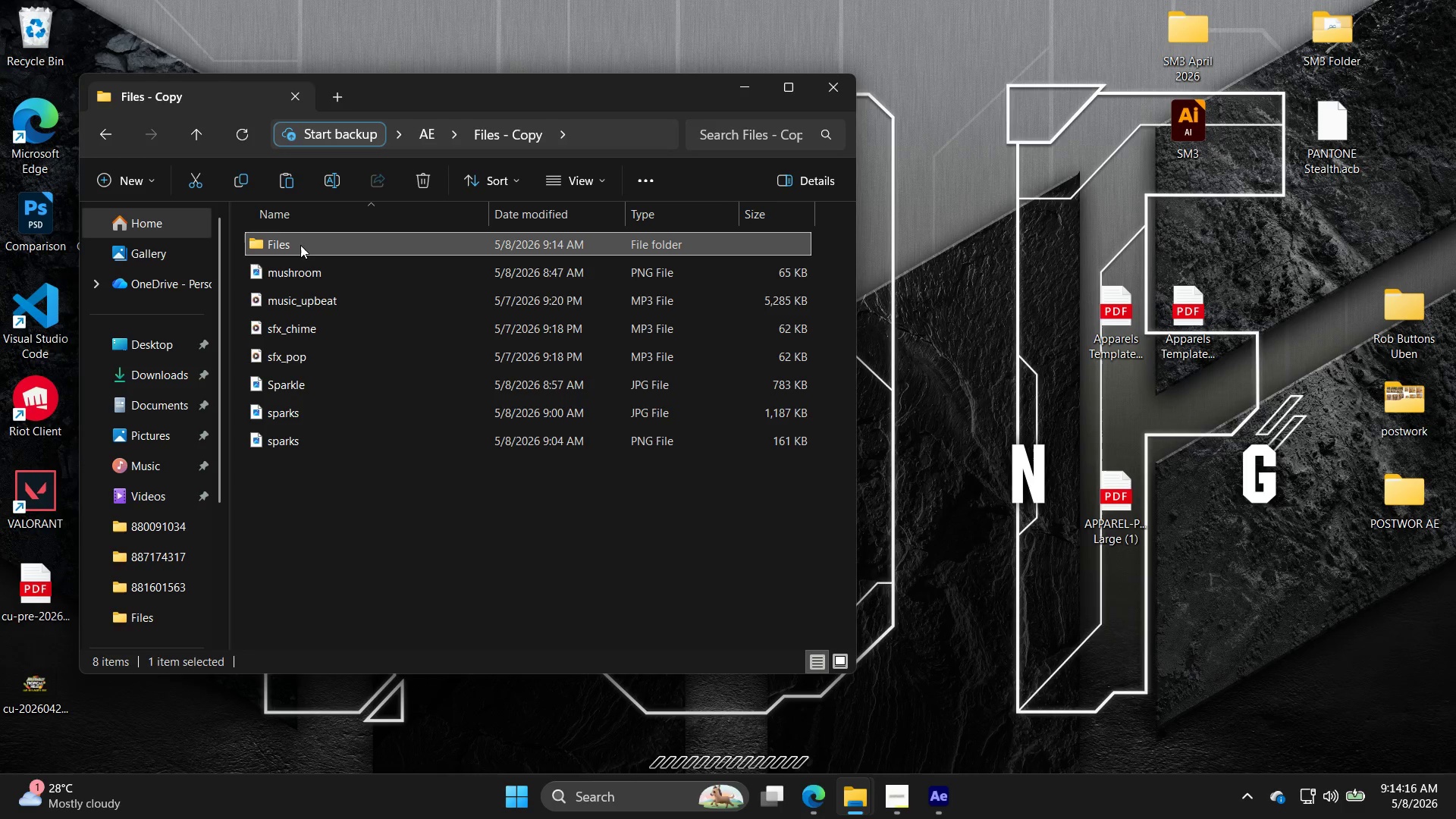 
key(Delete)
 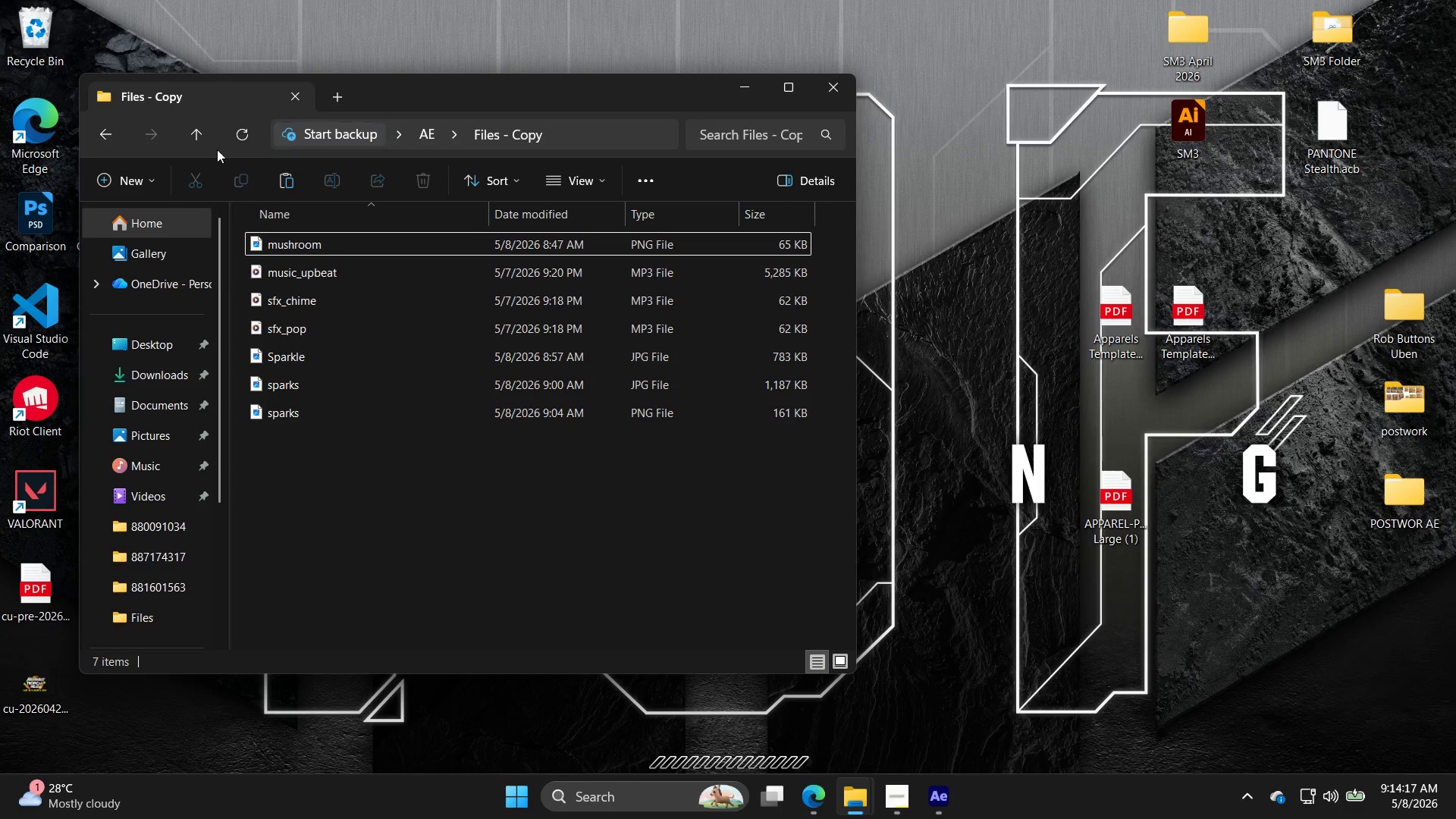 
left_click([201, 143])
 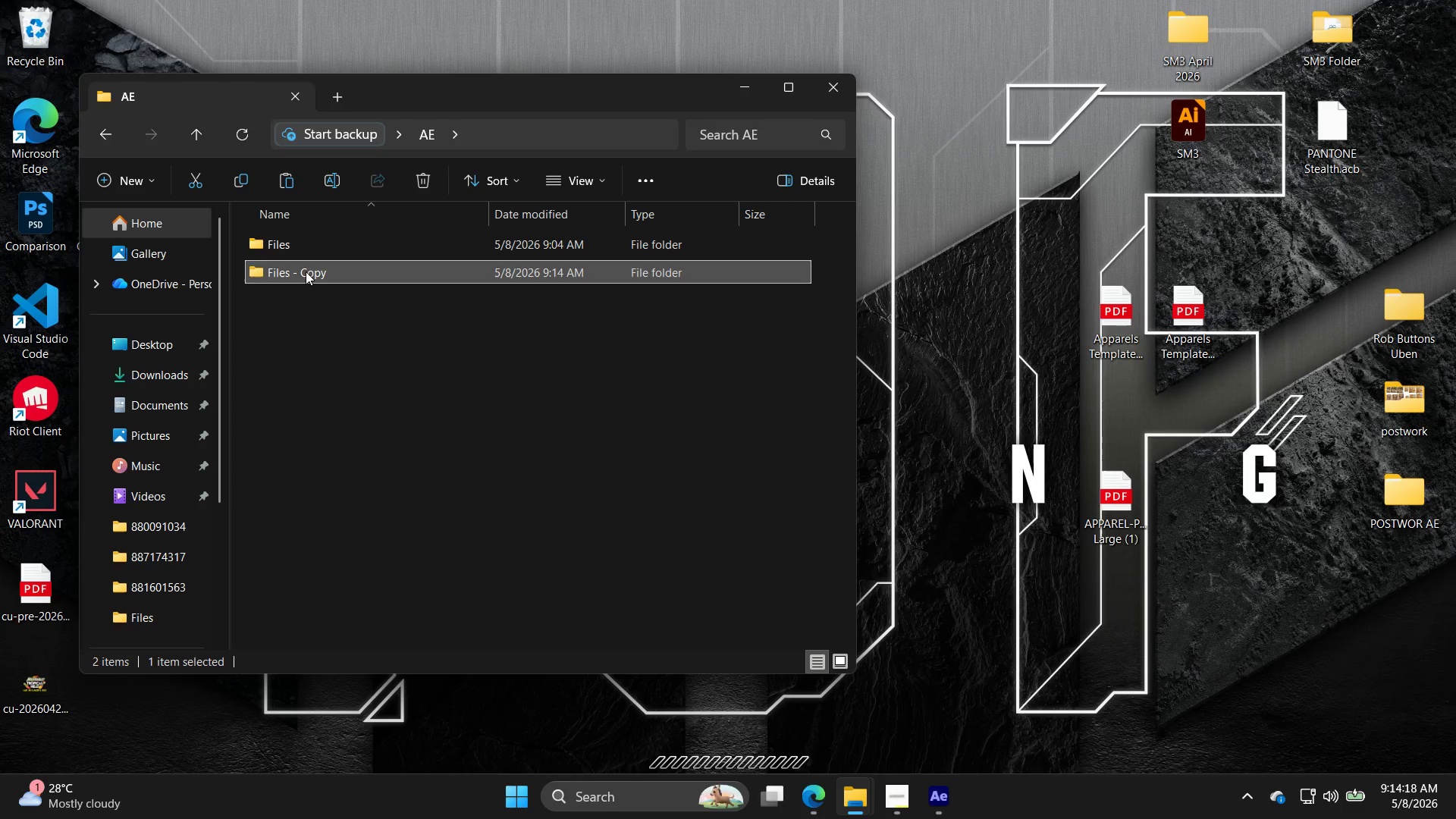 
right_click([306, 271])